 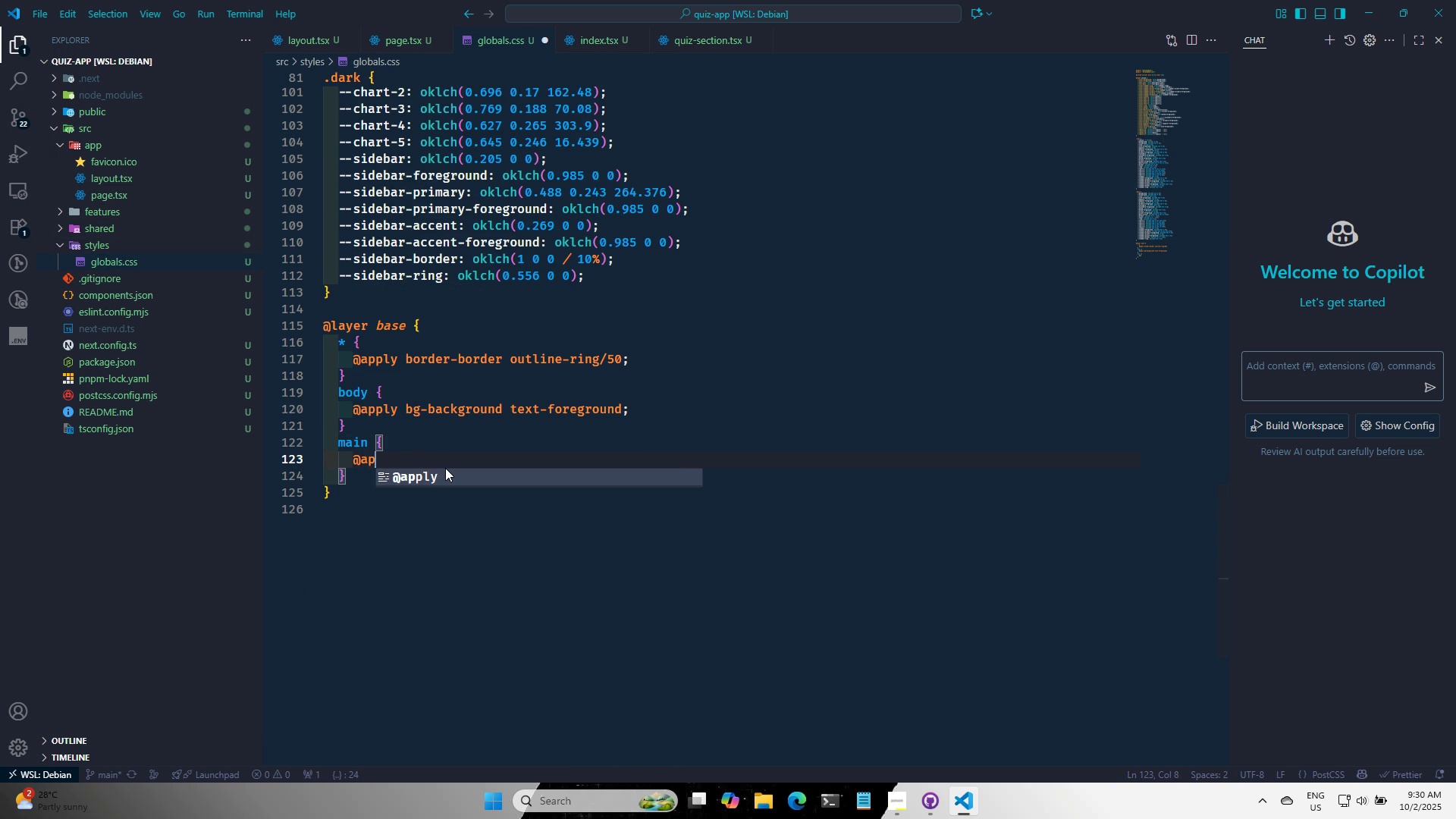 
key(Enter)
 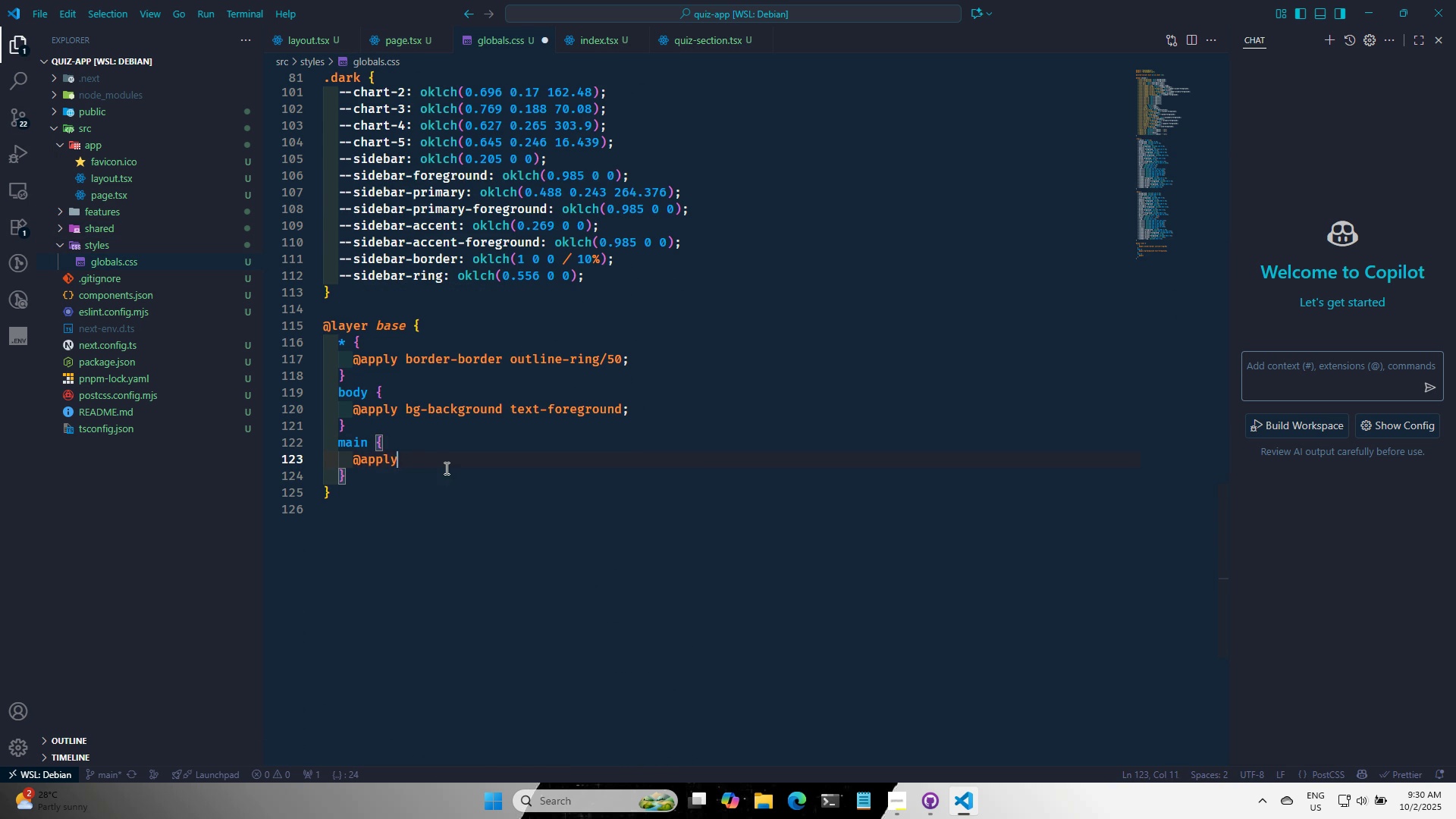 
key(Space)
 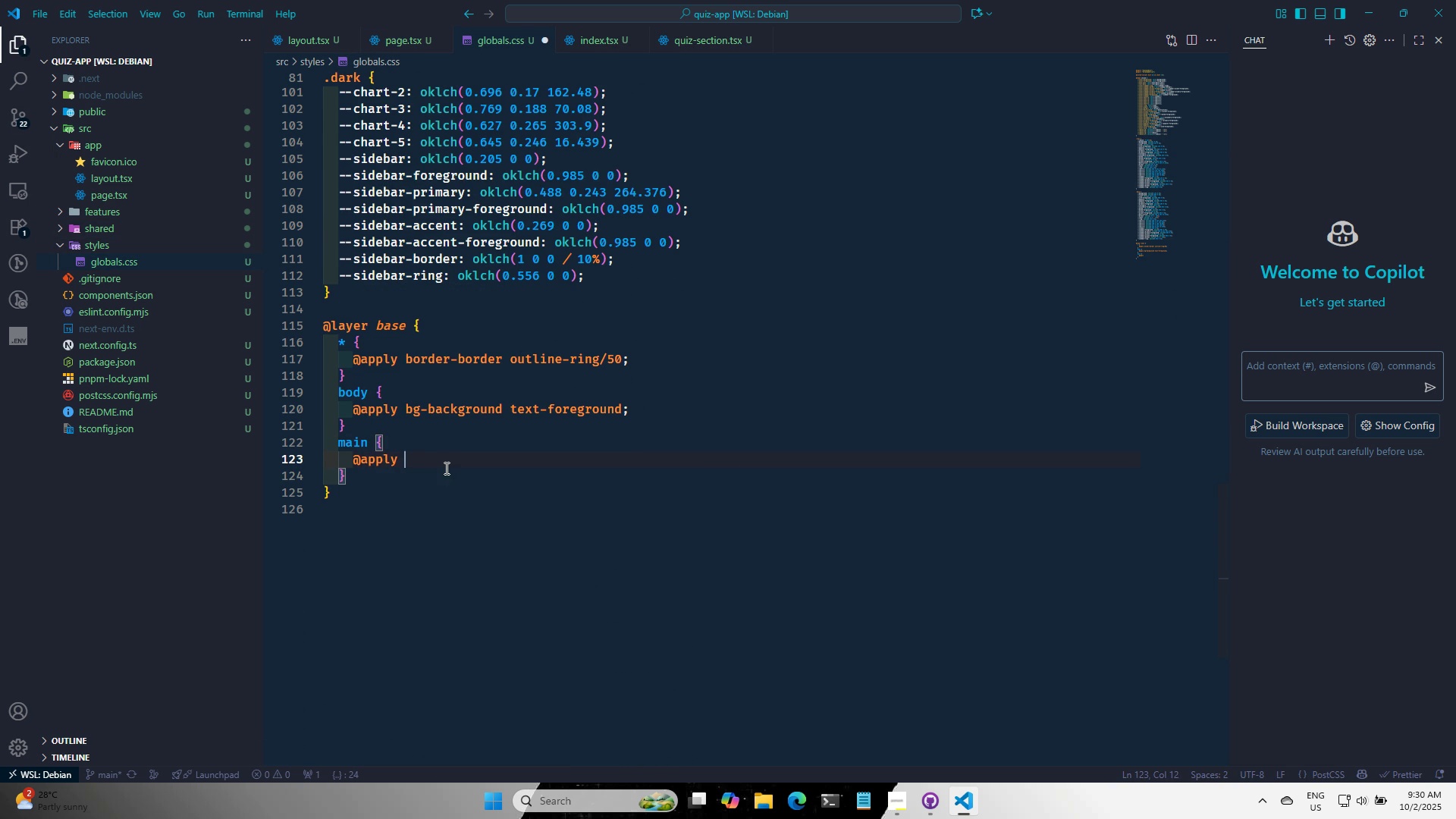 
key(Control+ControlLeft)
 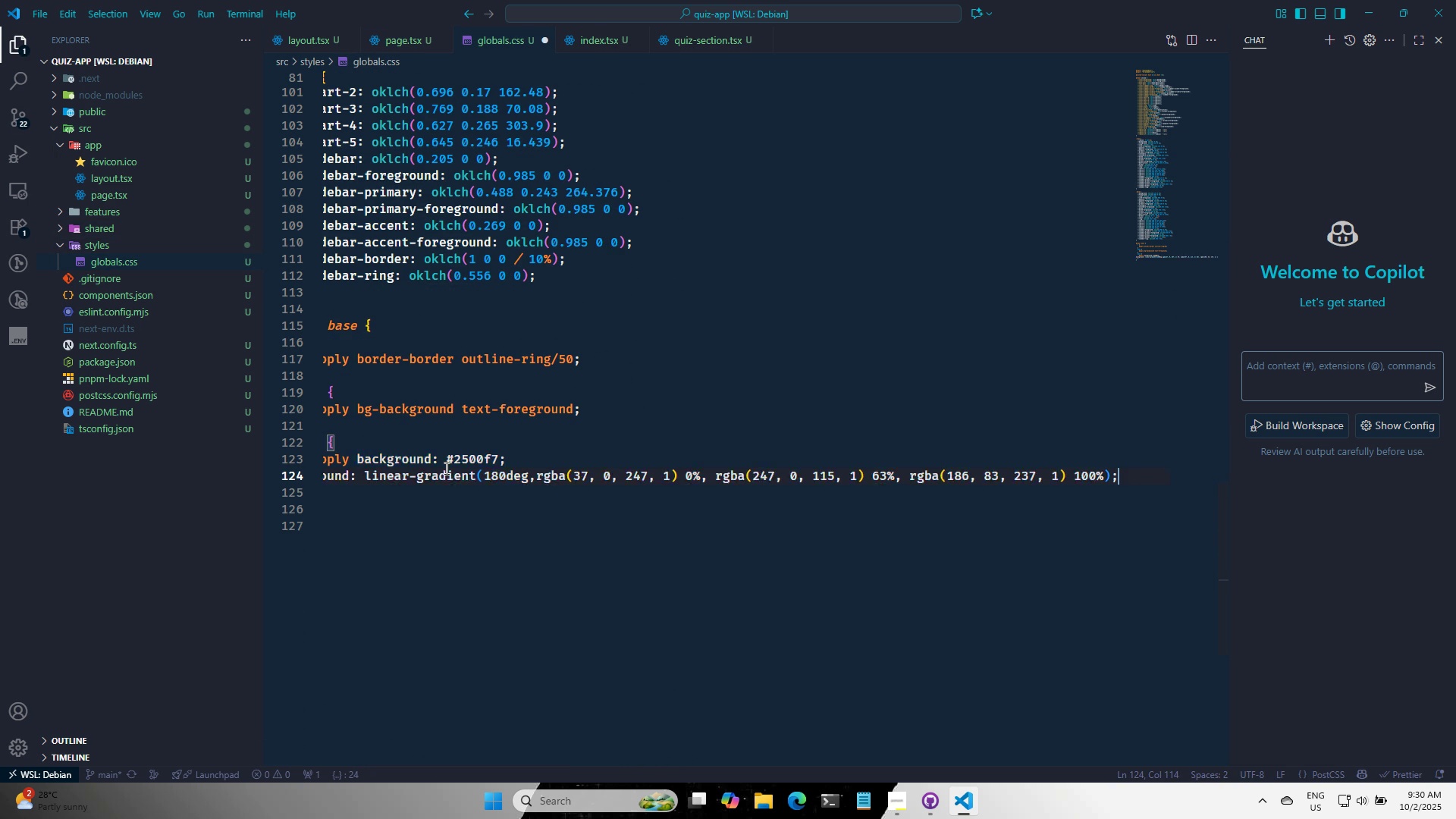 
key(Control+V)